 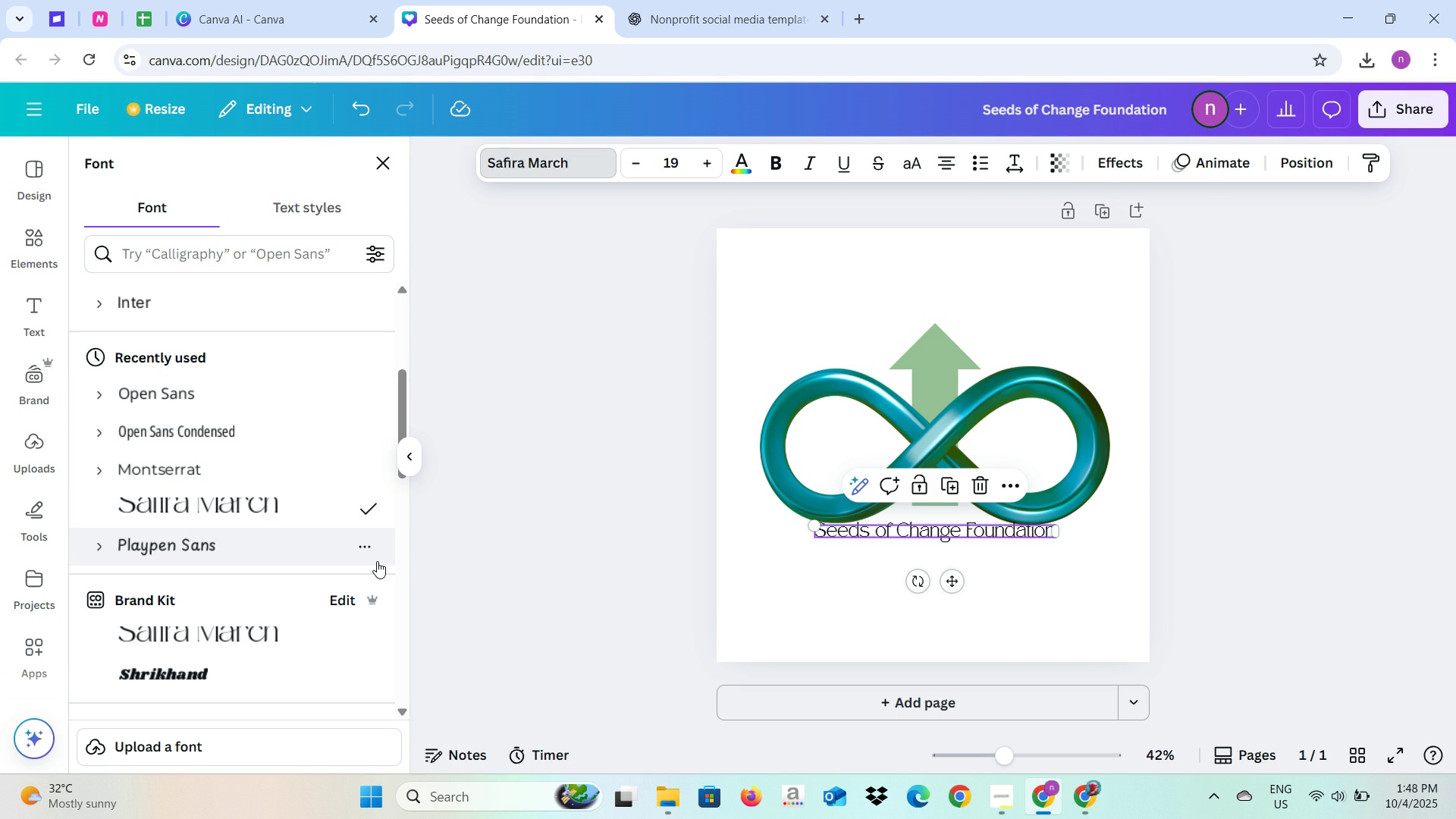 
key(Control+Z)
 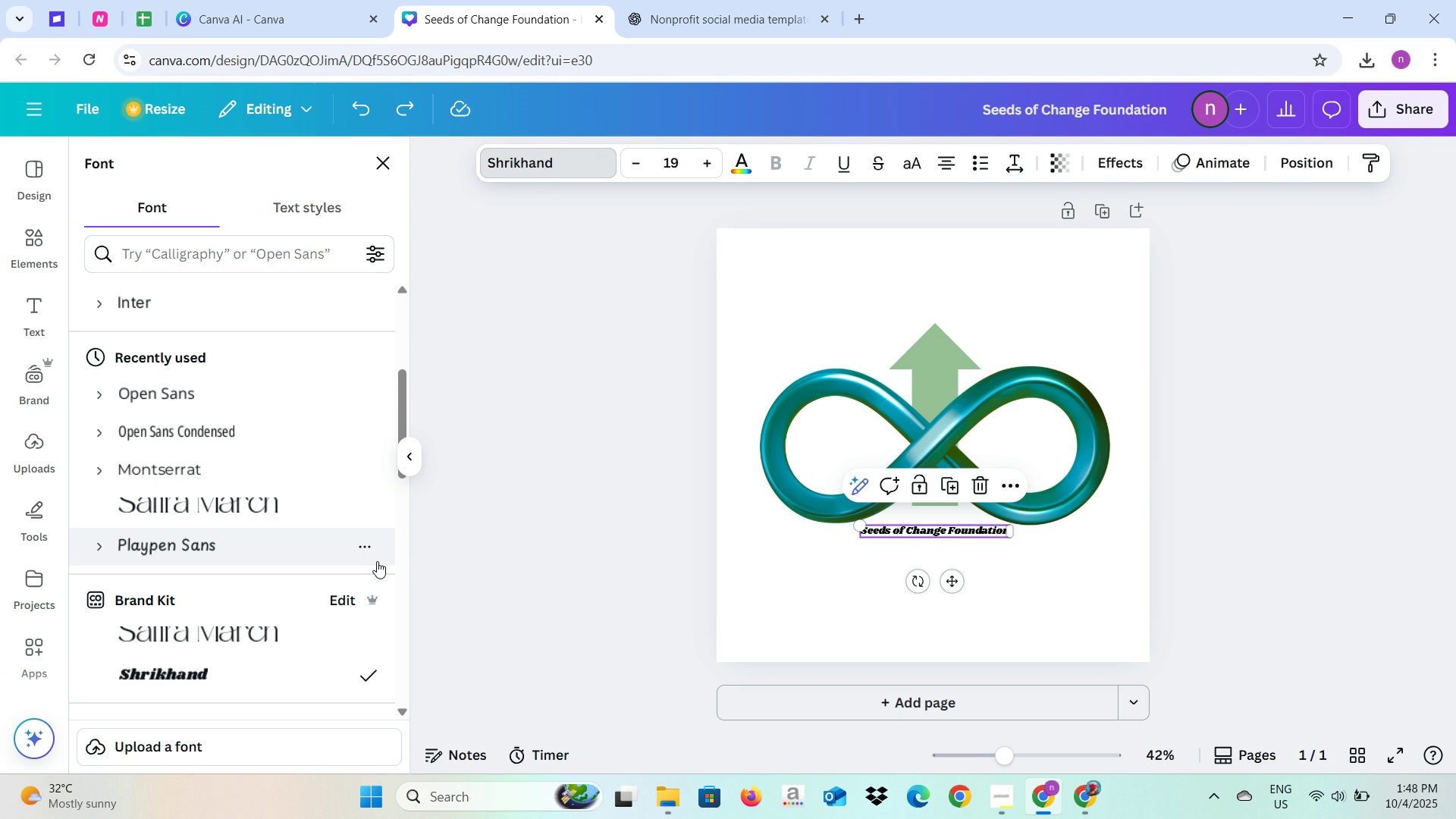 
key(Control+Z)
 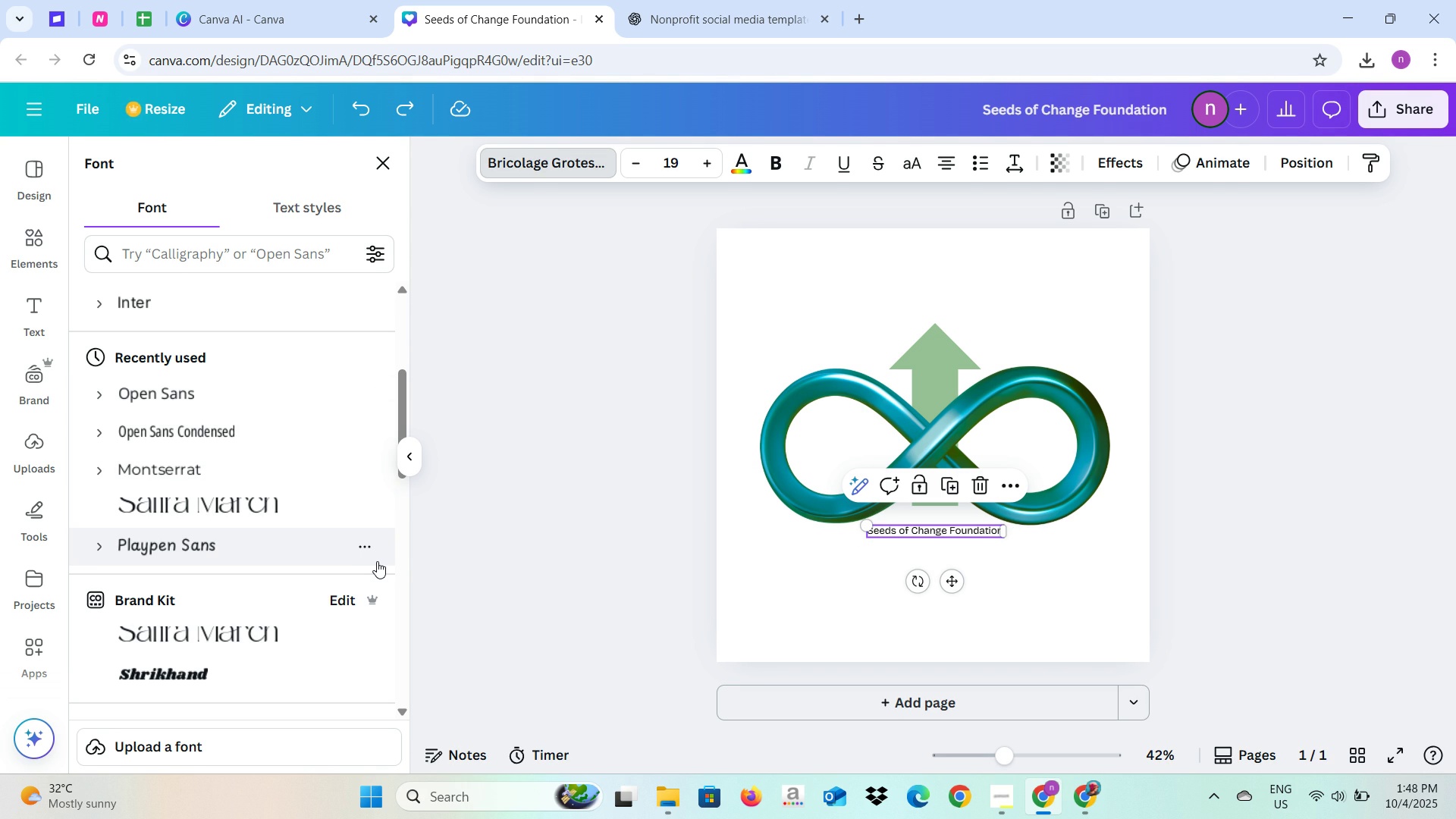 
key(Control+Z)
 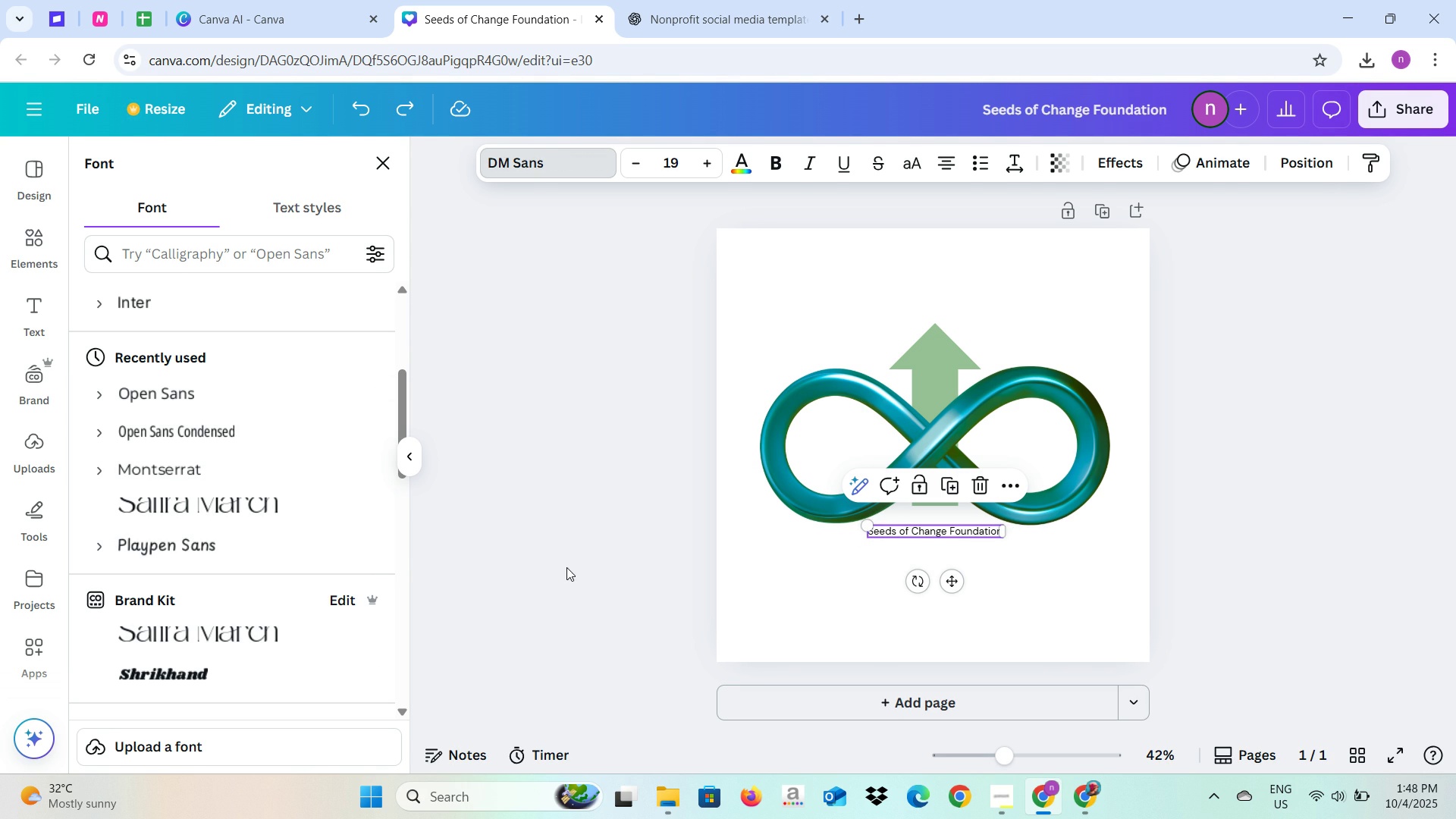 
left_click([572, 583])
 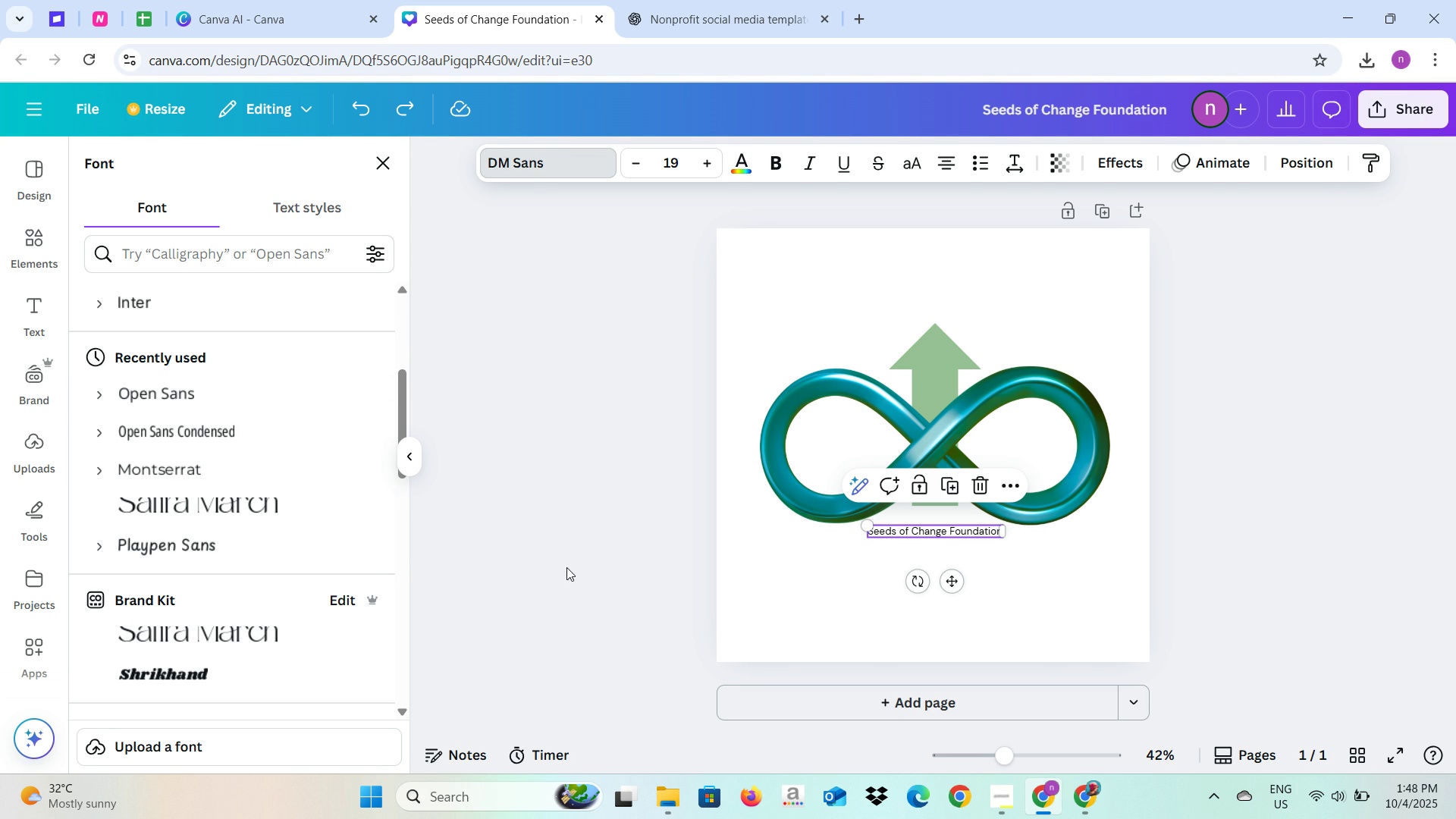 
left_click([566, 567])
 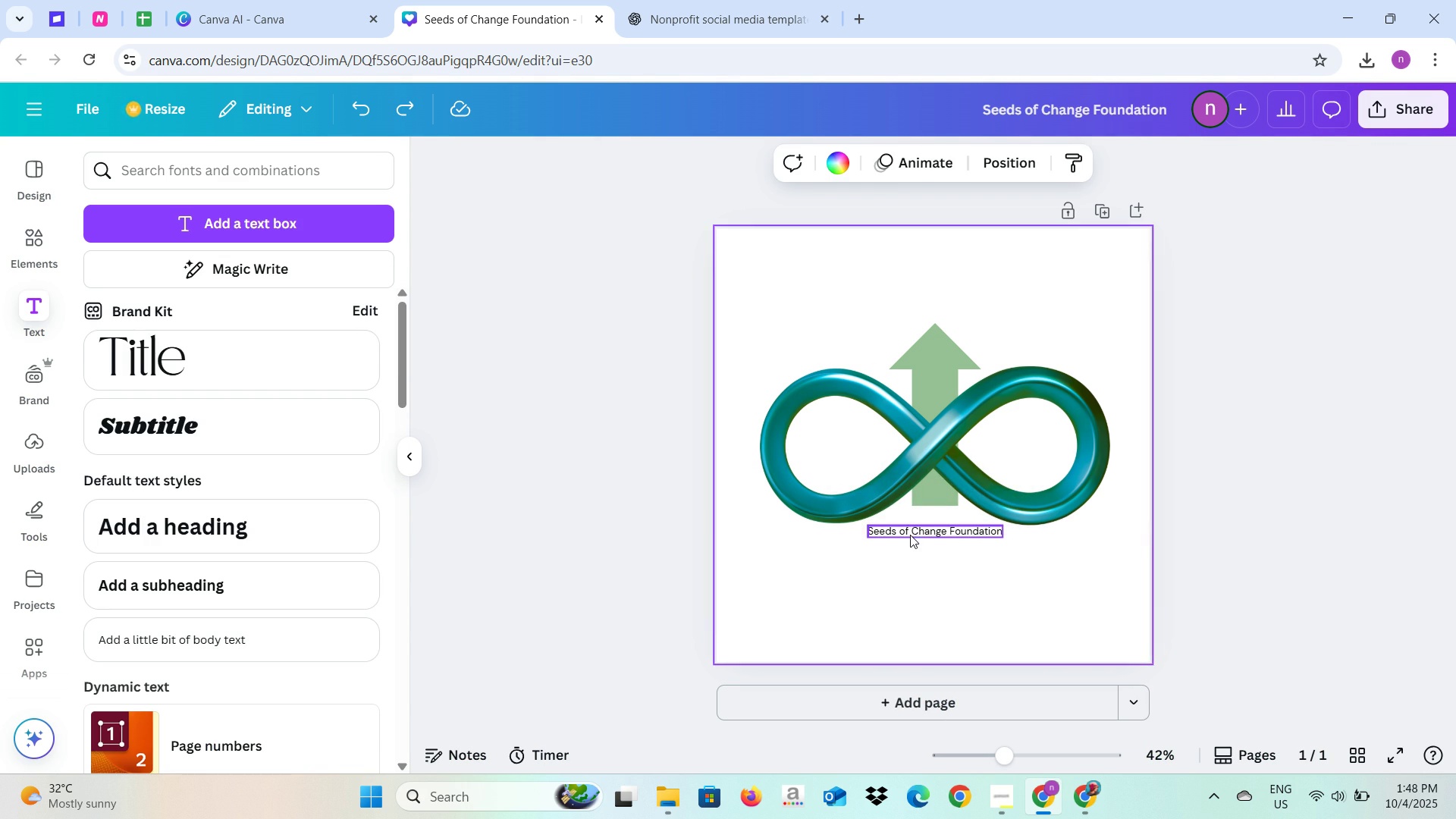 
left_click([911, 581])
 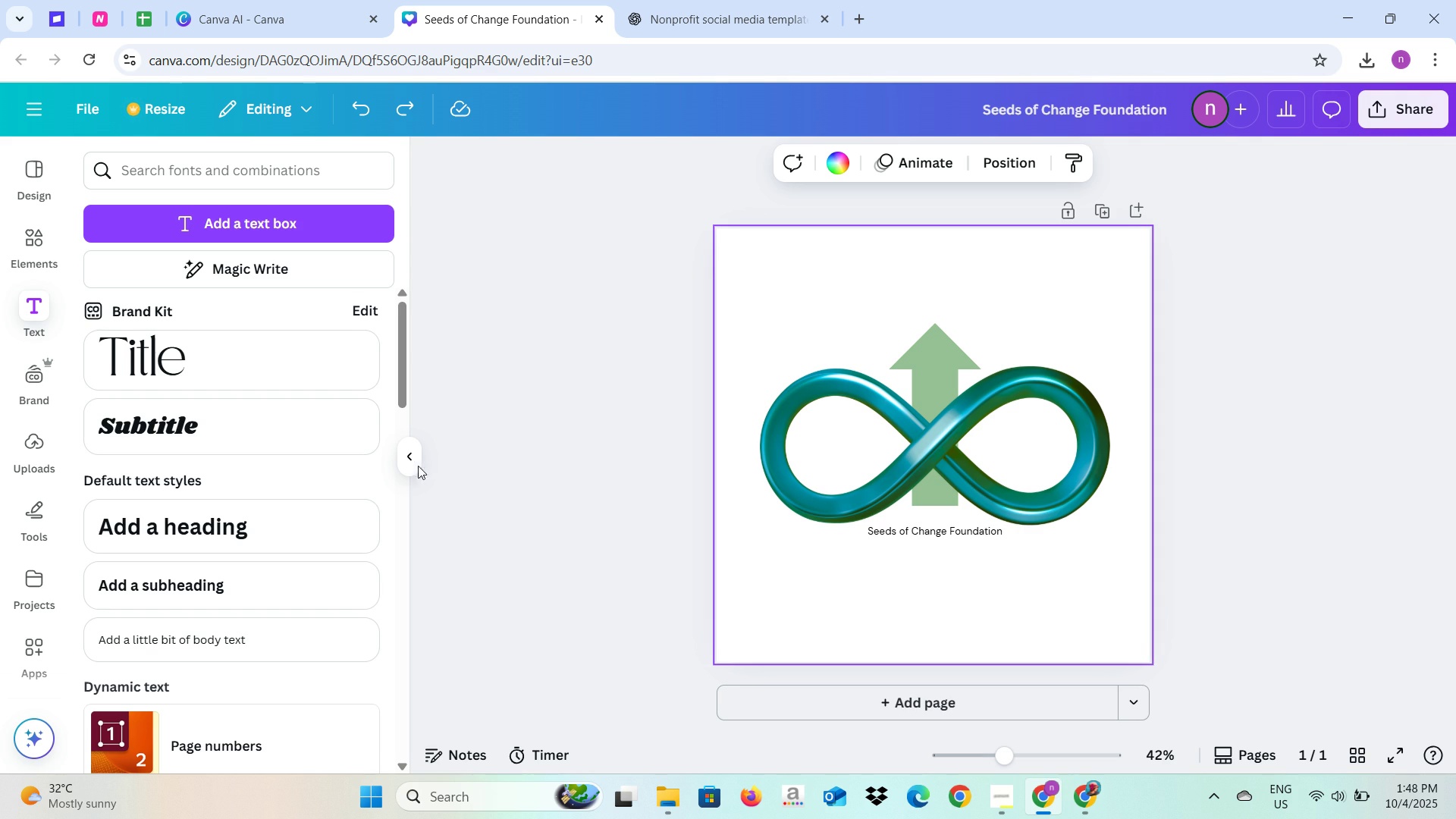 
left_click([415, 464])